 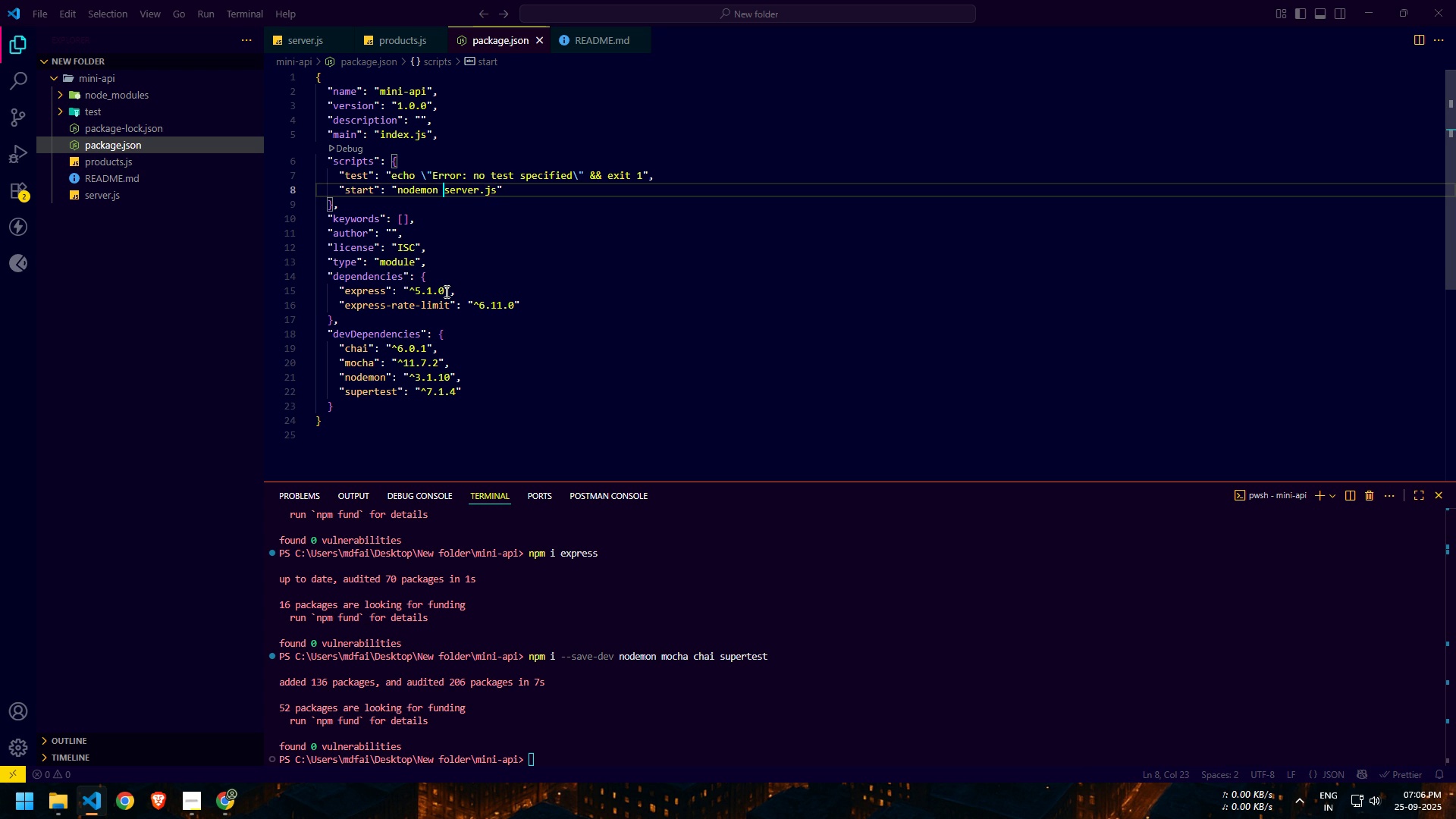 
key(Control+ArrowLeft)
 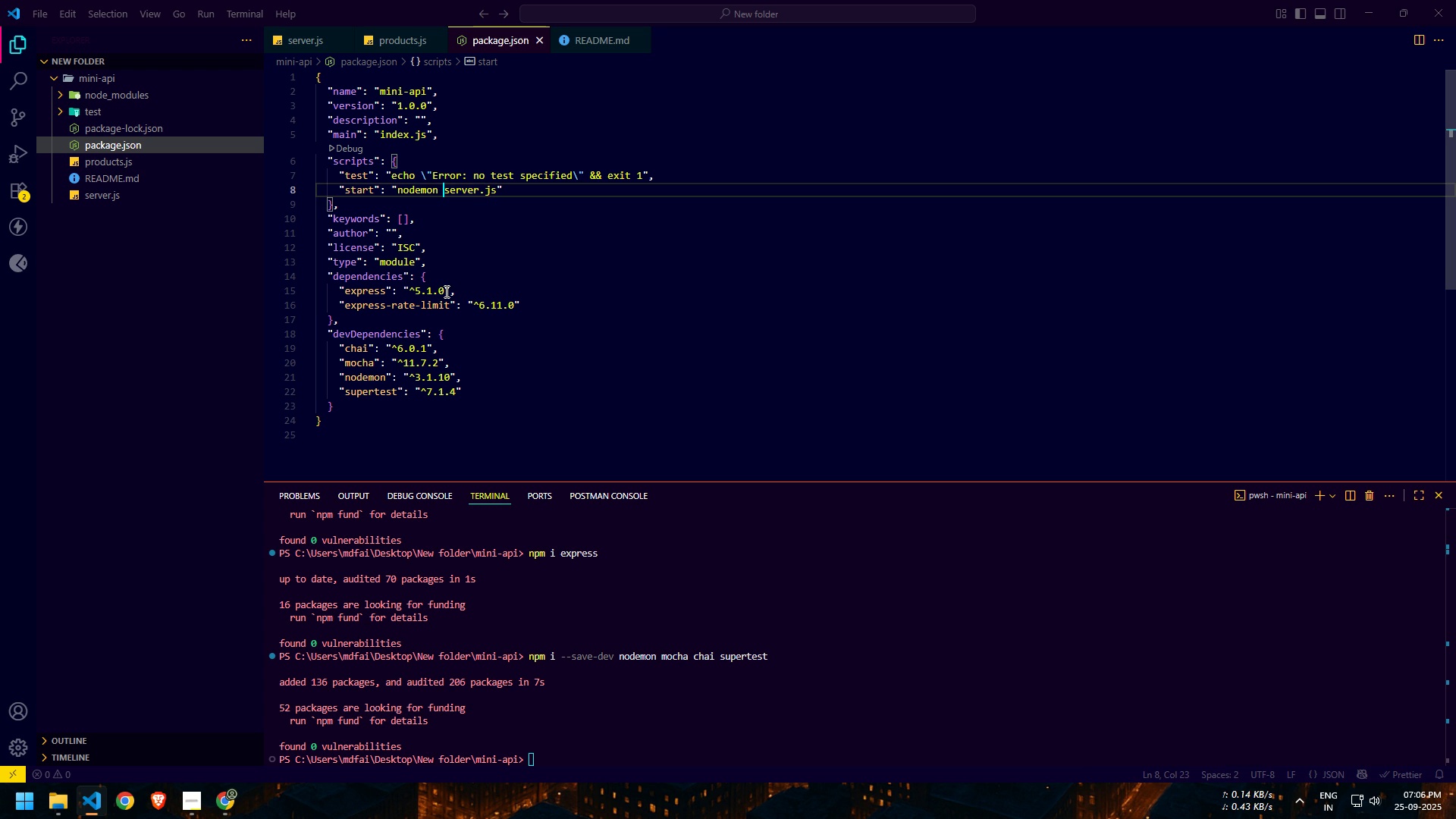 
key(ArrowLeft)
 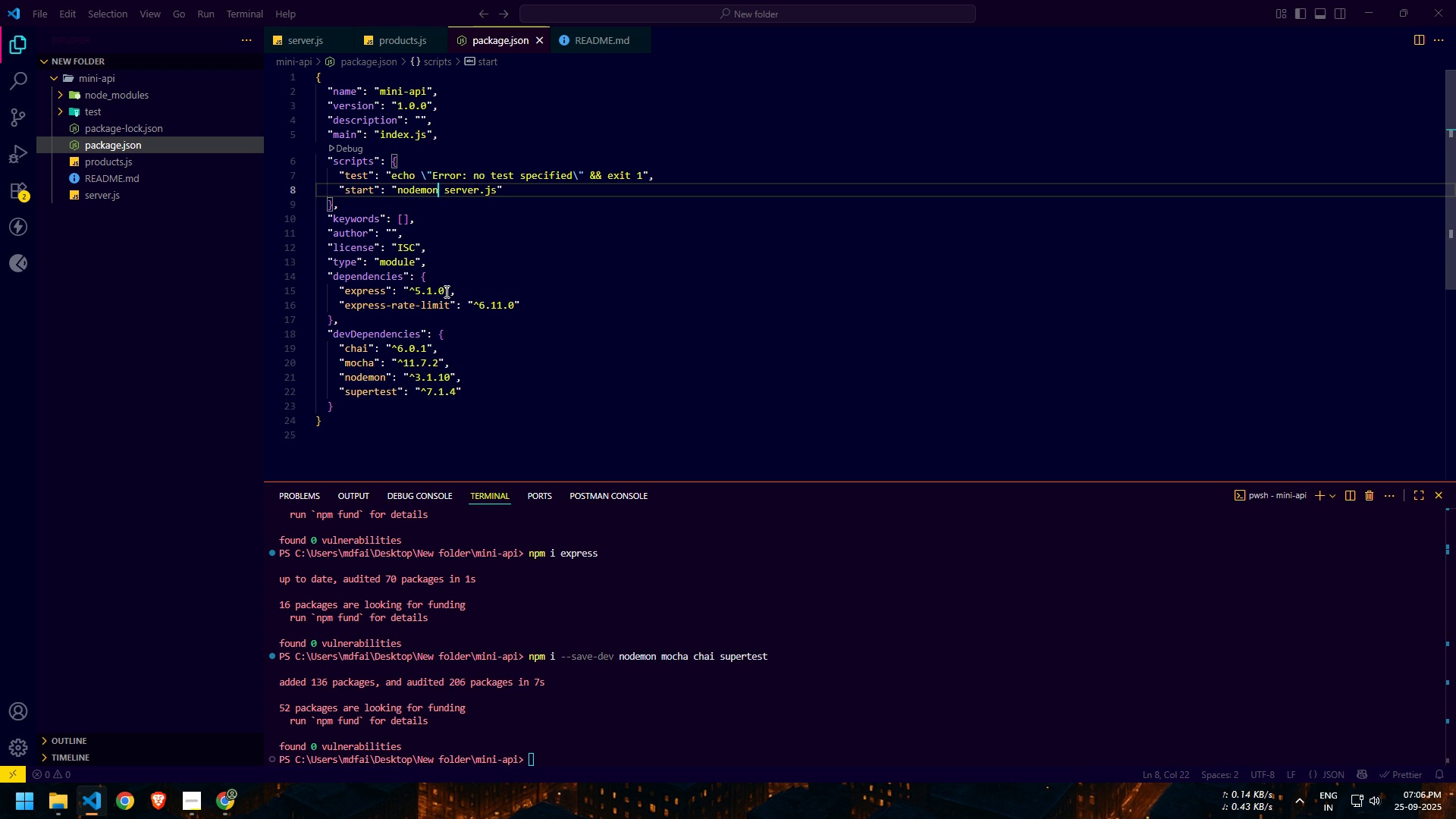 
key(Backspace)
 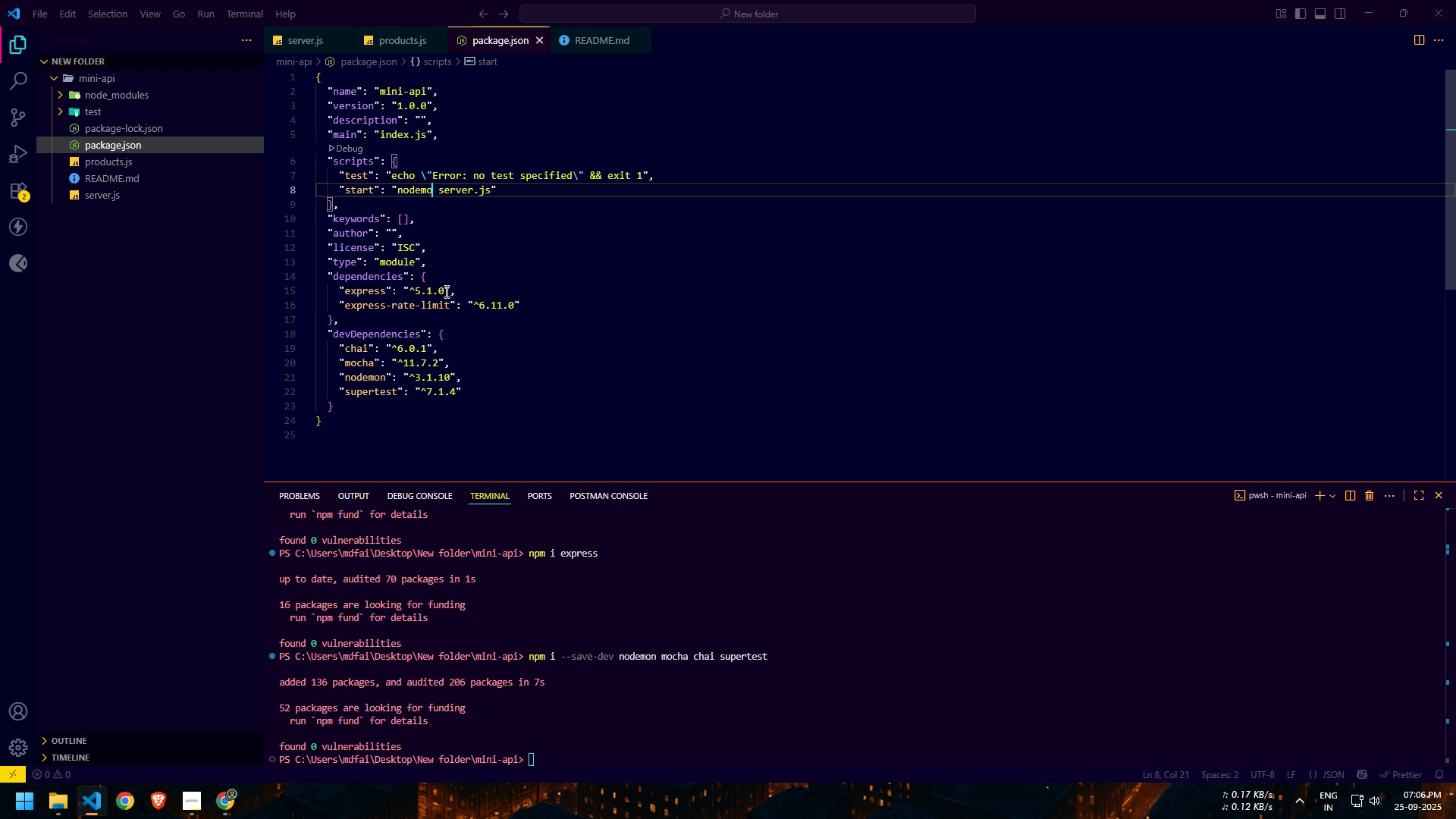 
key(Backspace)
 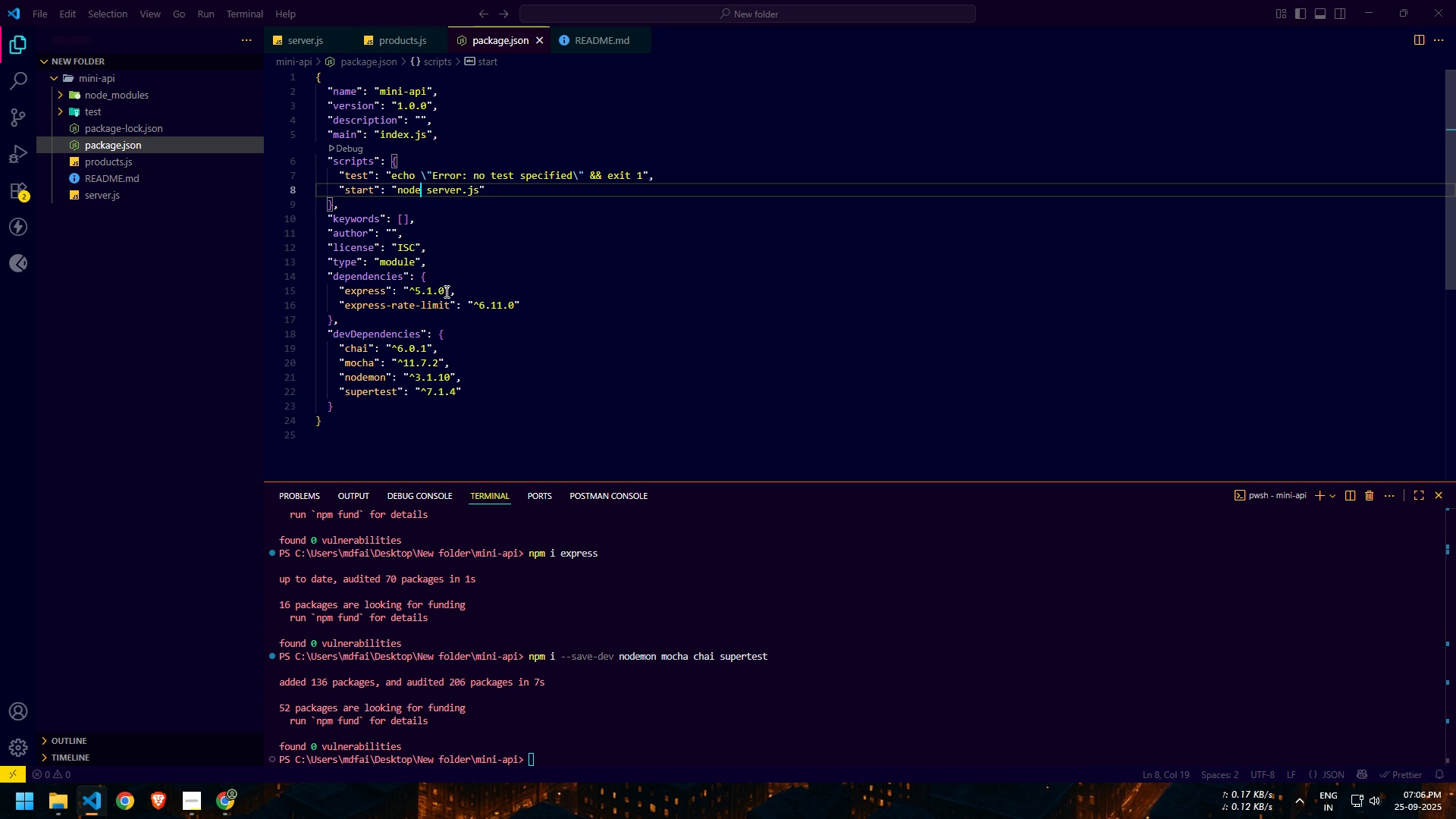 
key(Backspace)
 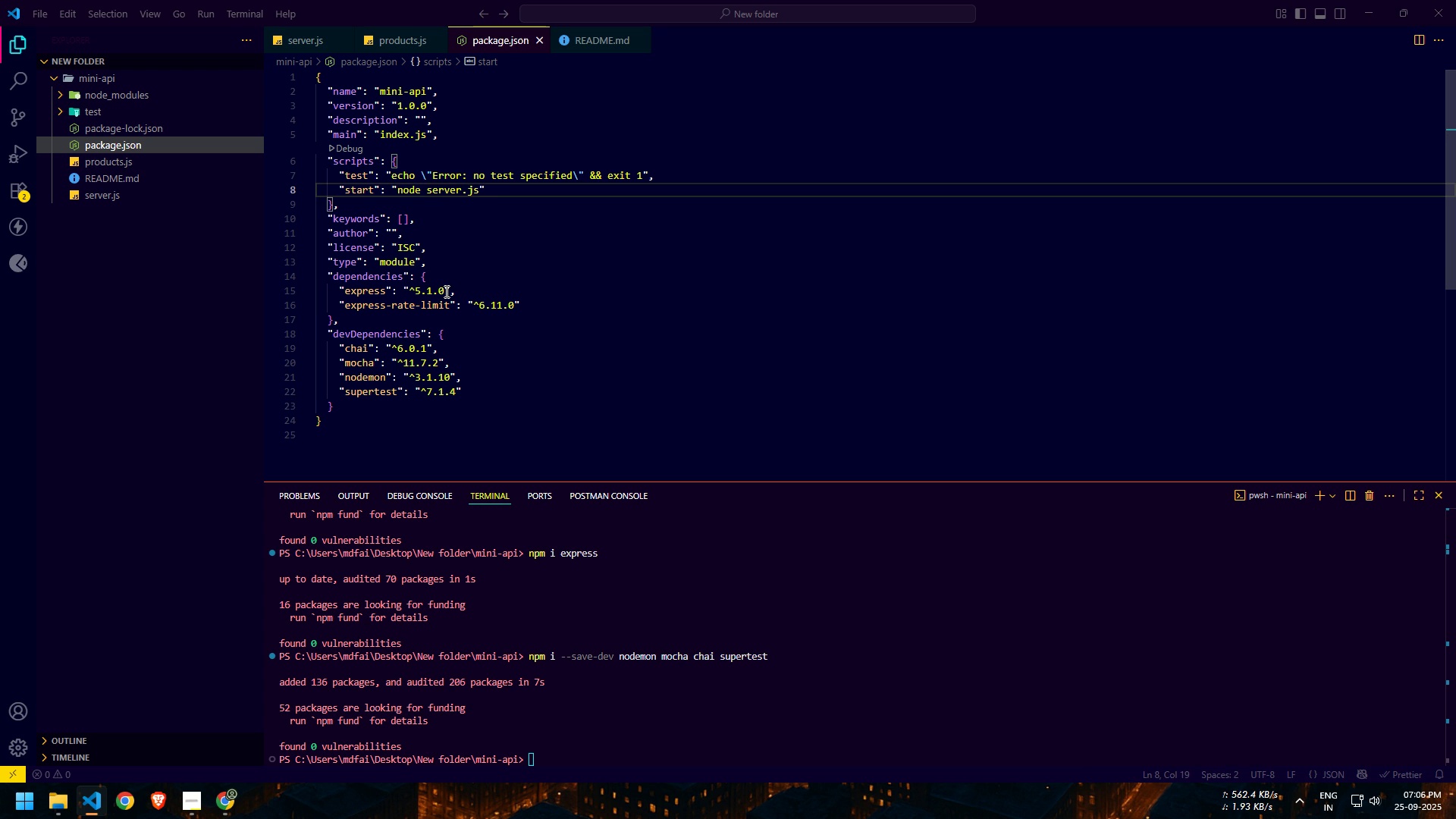 
key(End)
 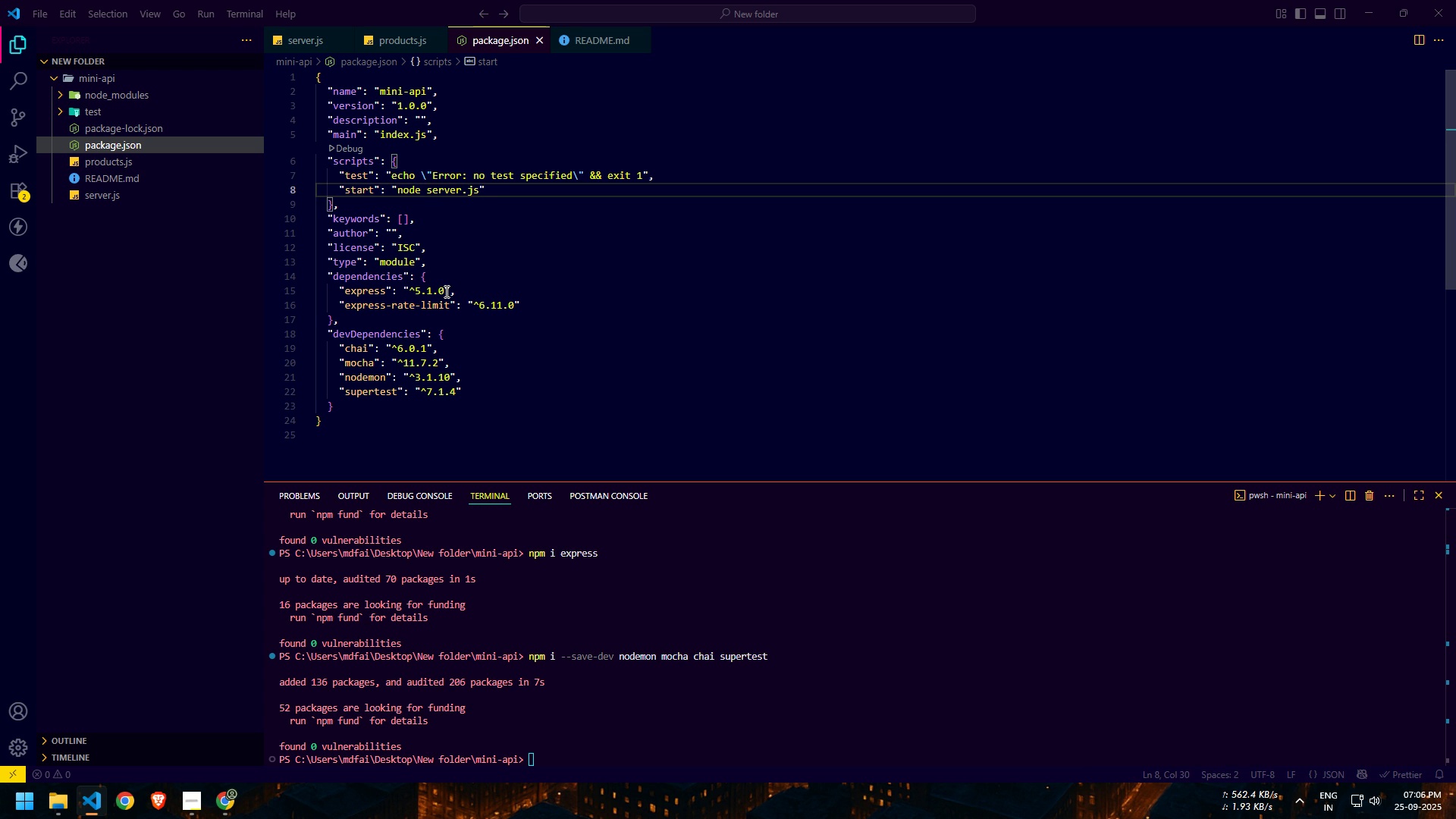 
key(Comma)
 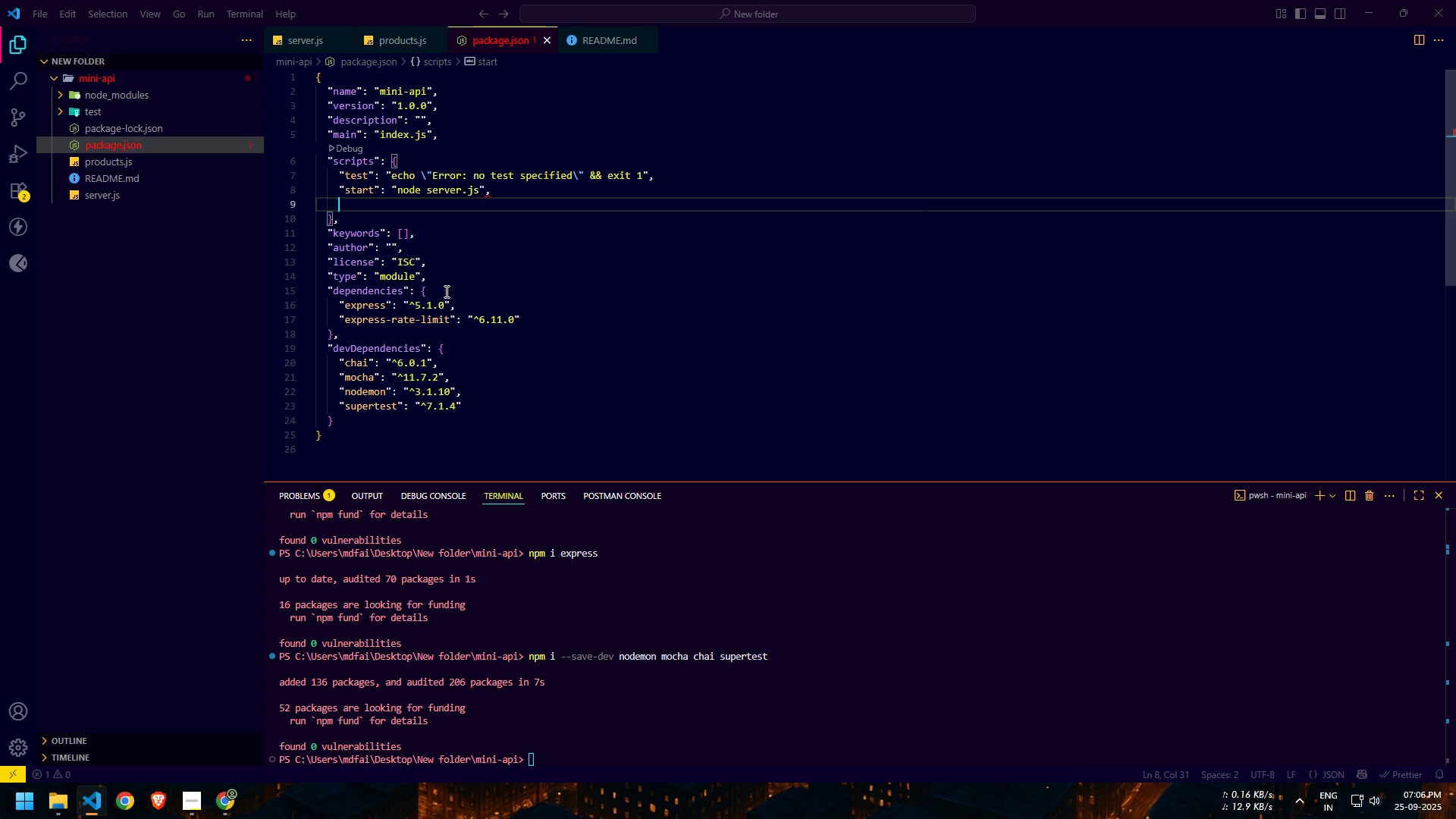 
key(Enter)